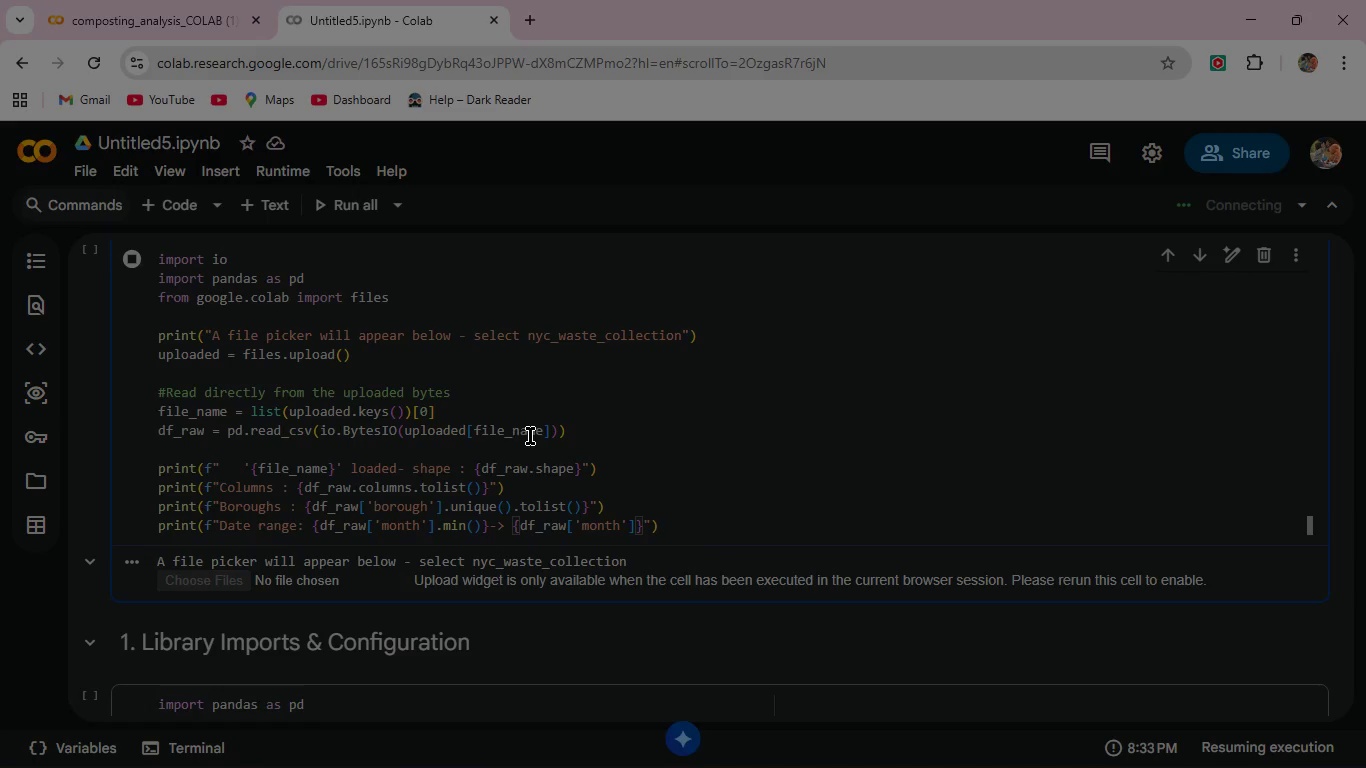 
type(.max()
 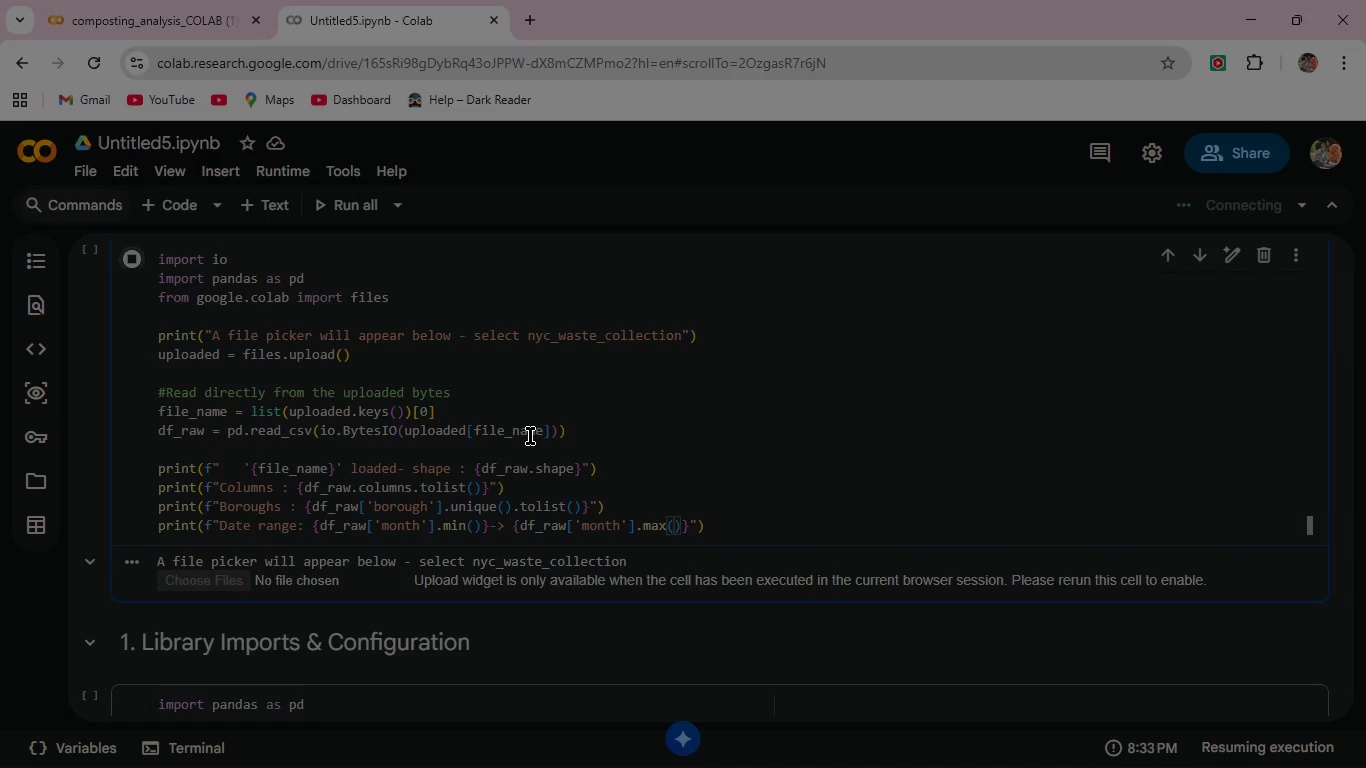 
wait(7.69)
 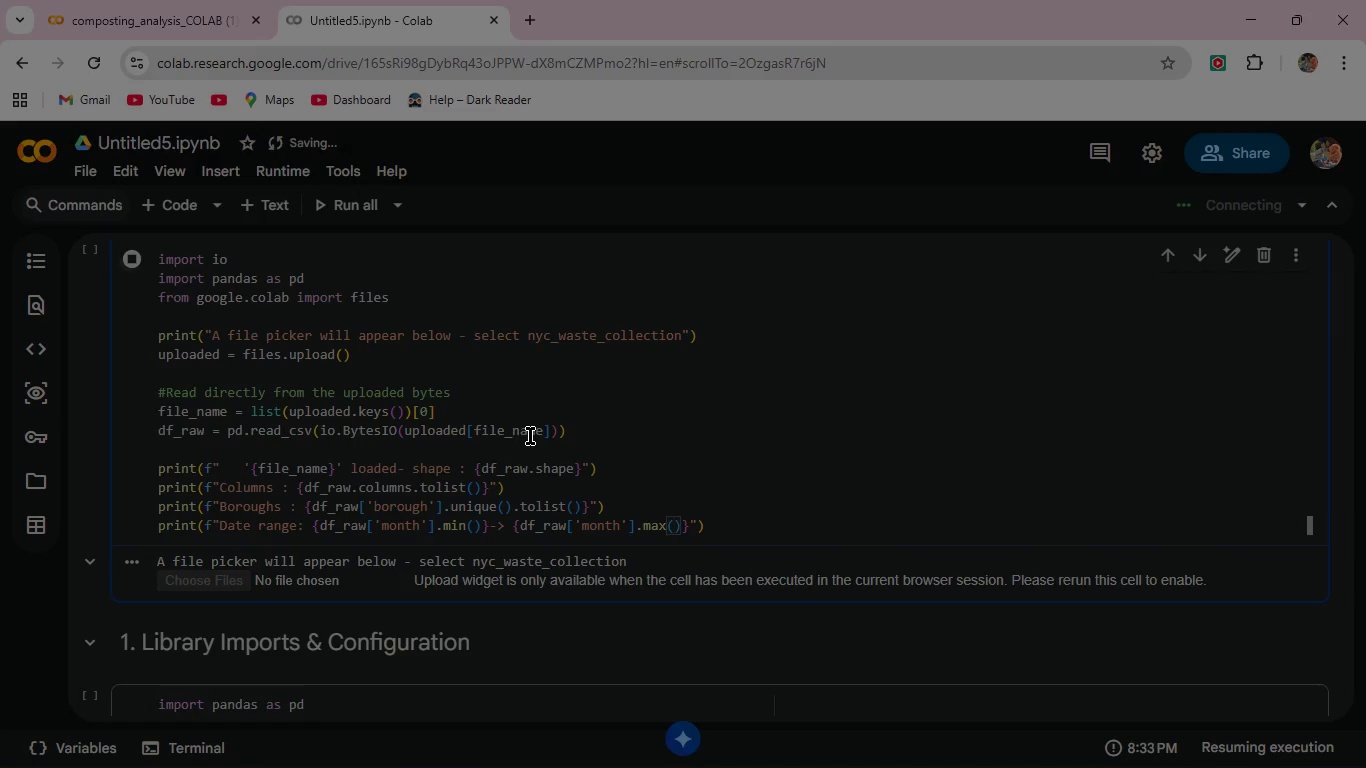 
left_click([717, 522])
 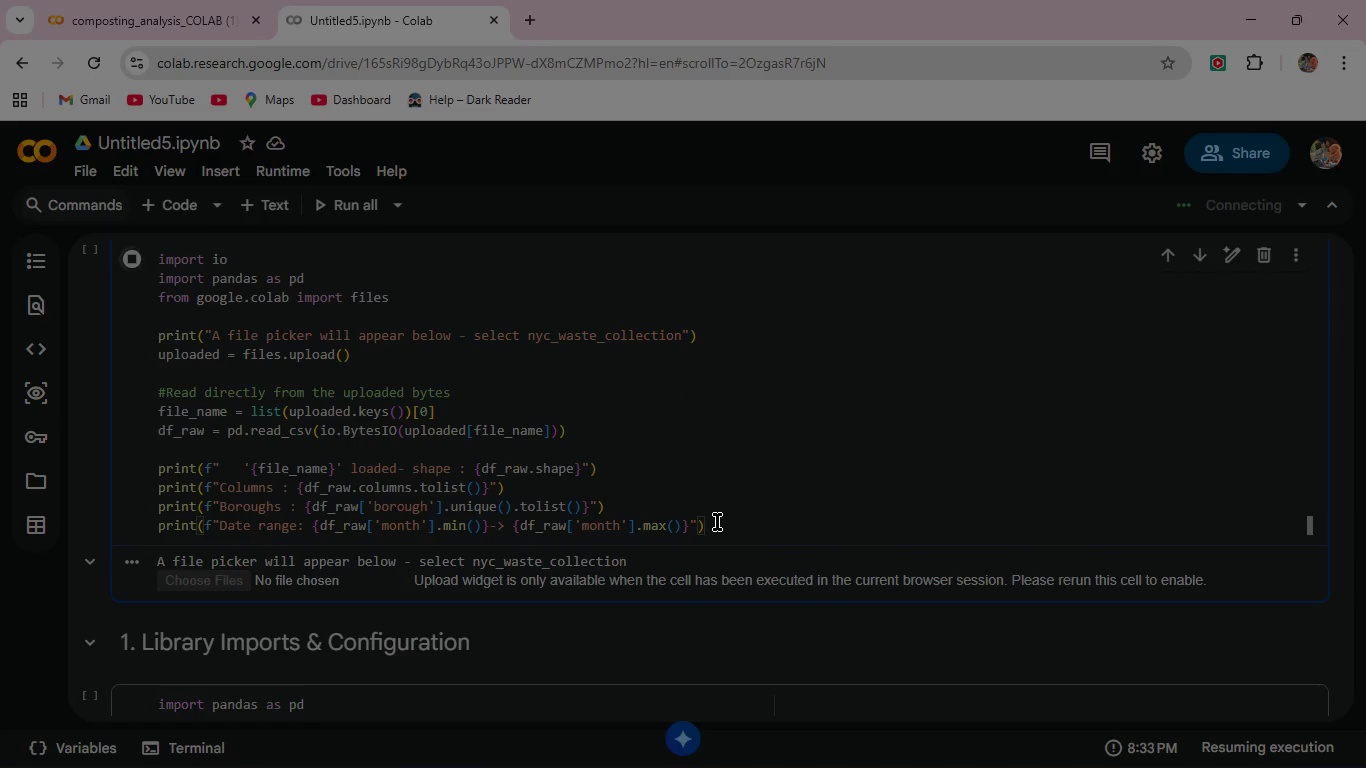 
key(Enter)
 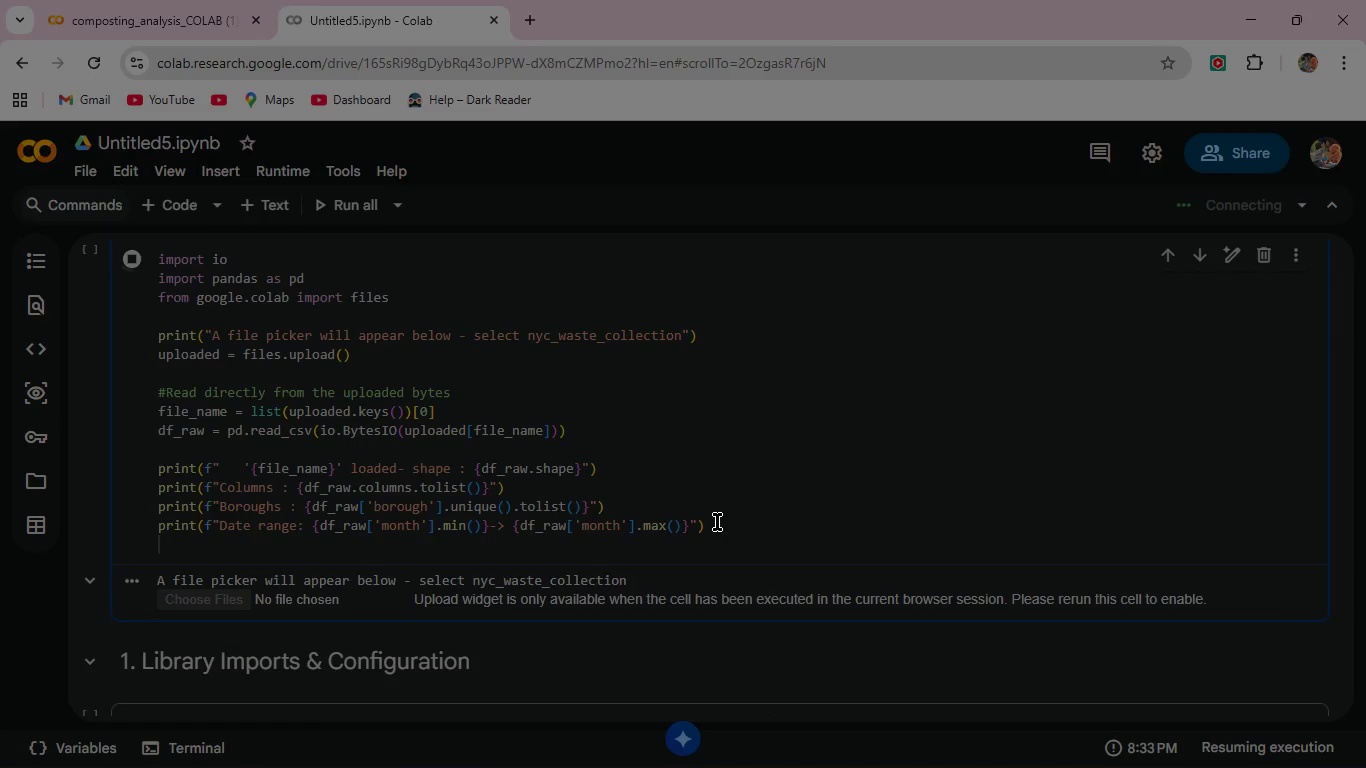 
type(print(f"\nNull counts:\n)
 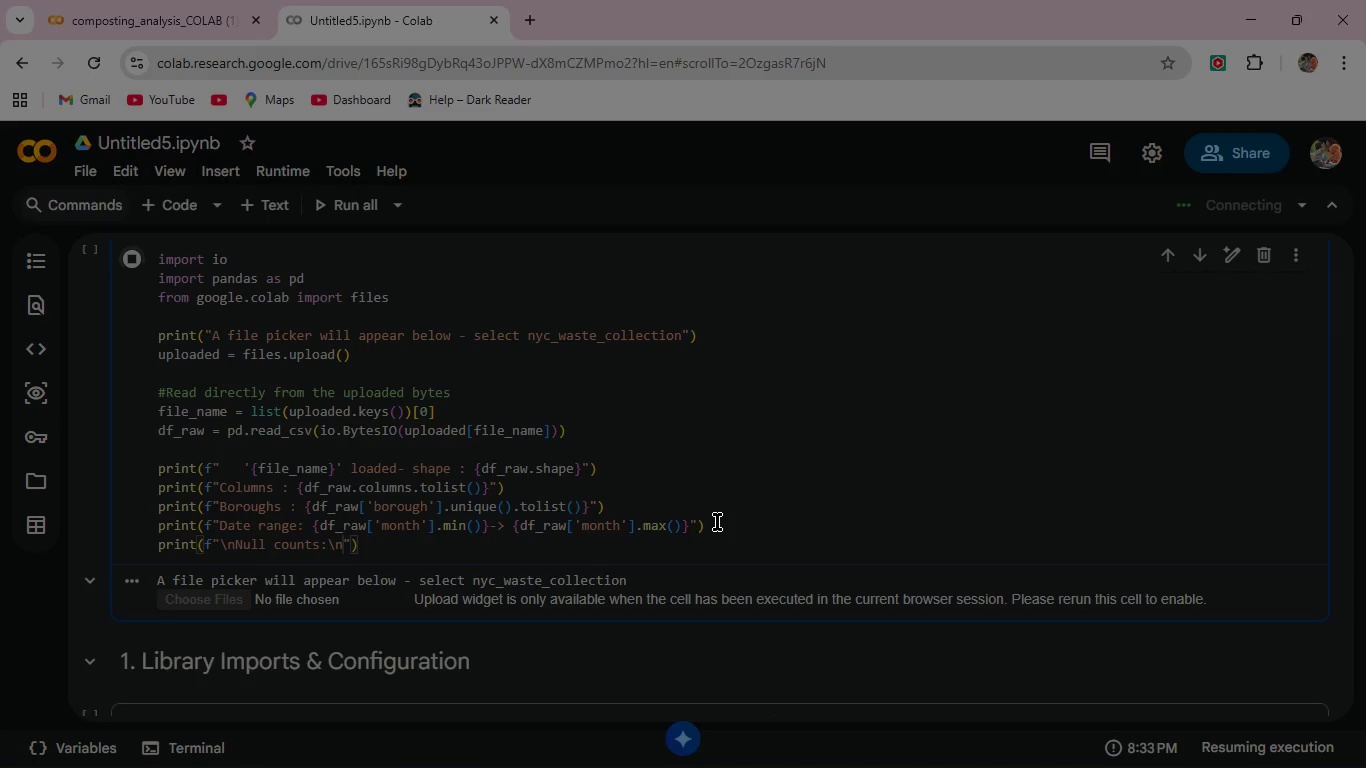 
type({df_raw.isna()
 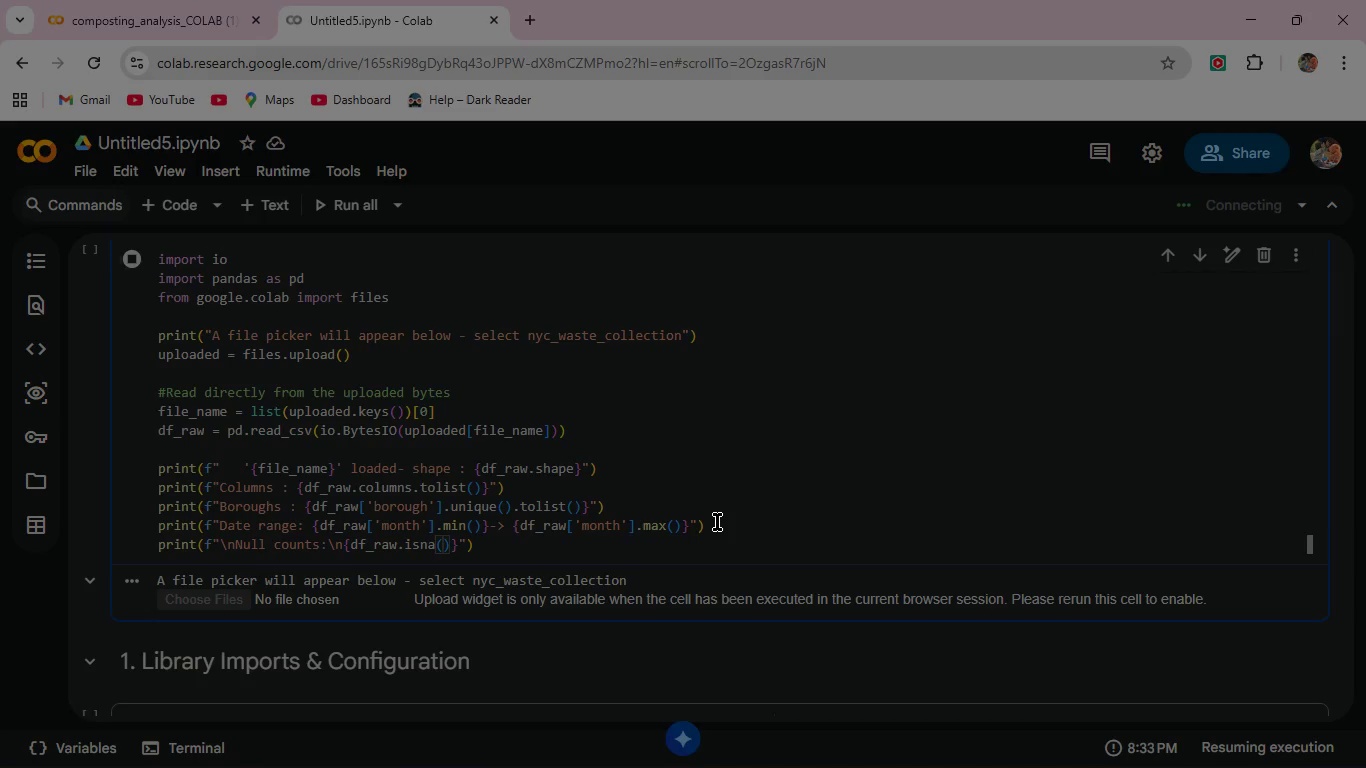 
key(ArrowRight)
 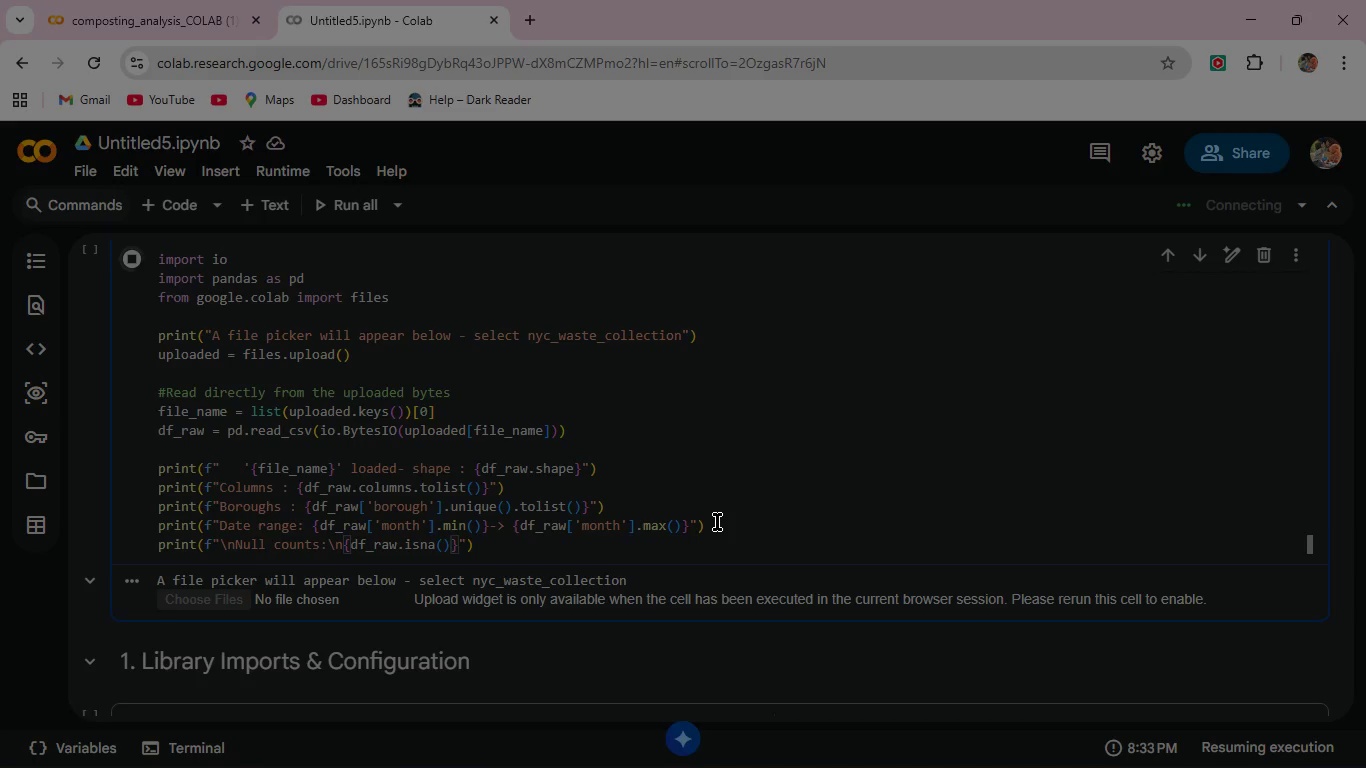 
type(.sum()
 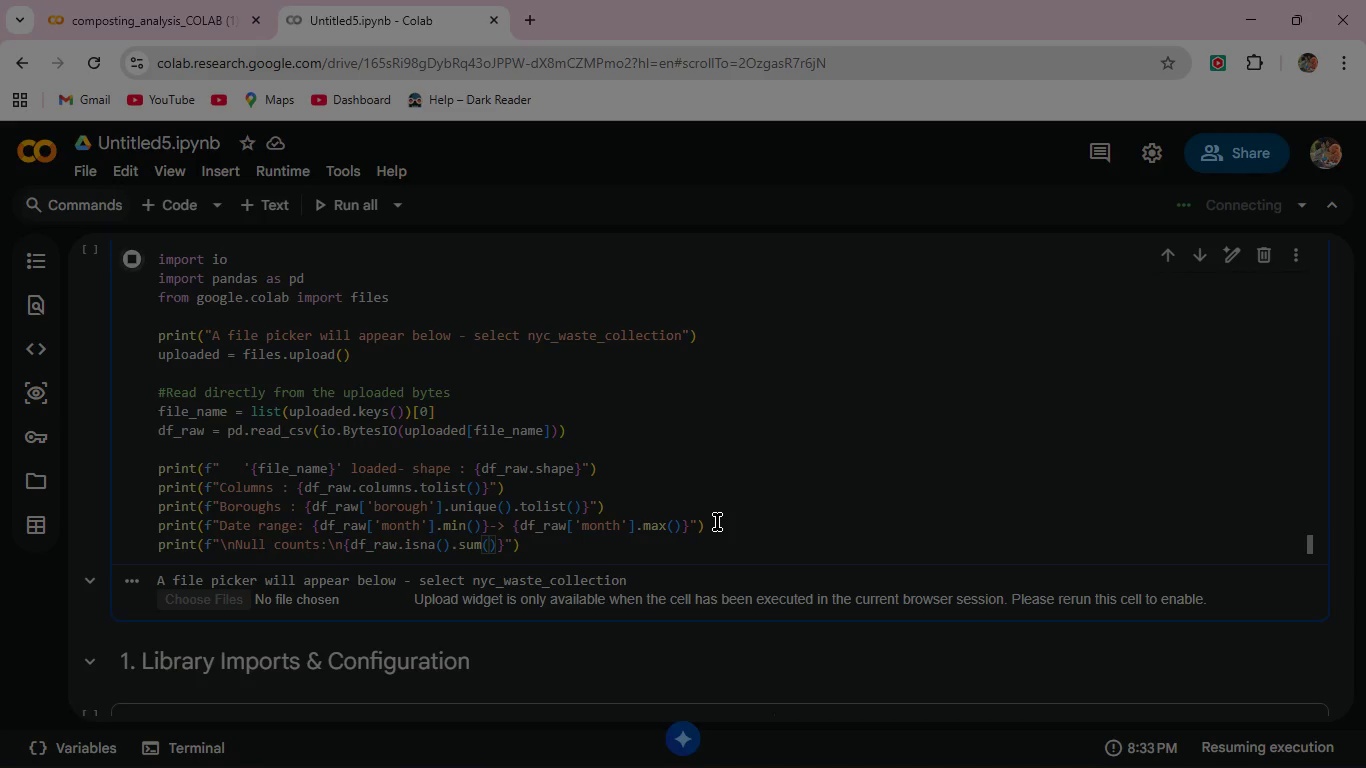 
key(ArrowRight)
 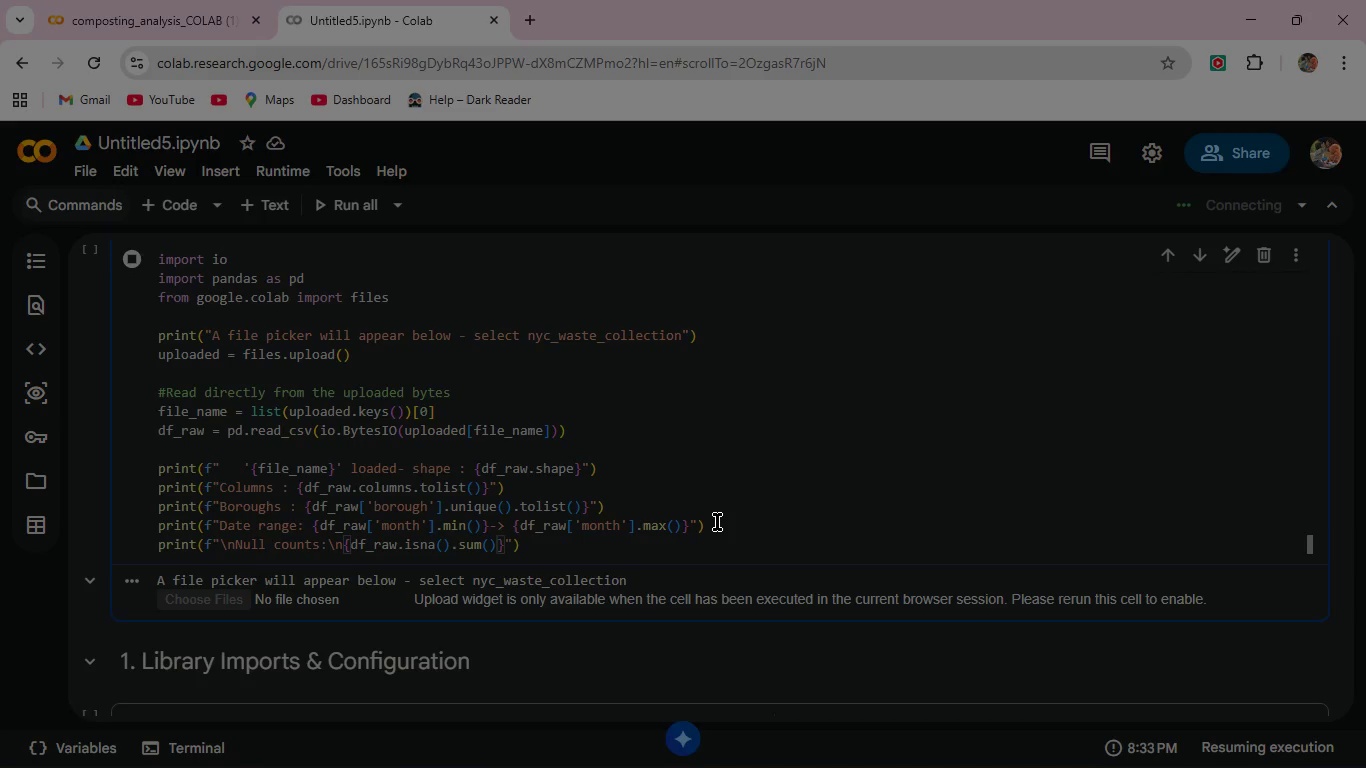 
key(ArrowRight)
 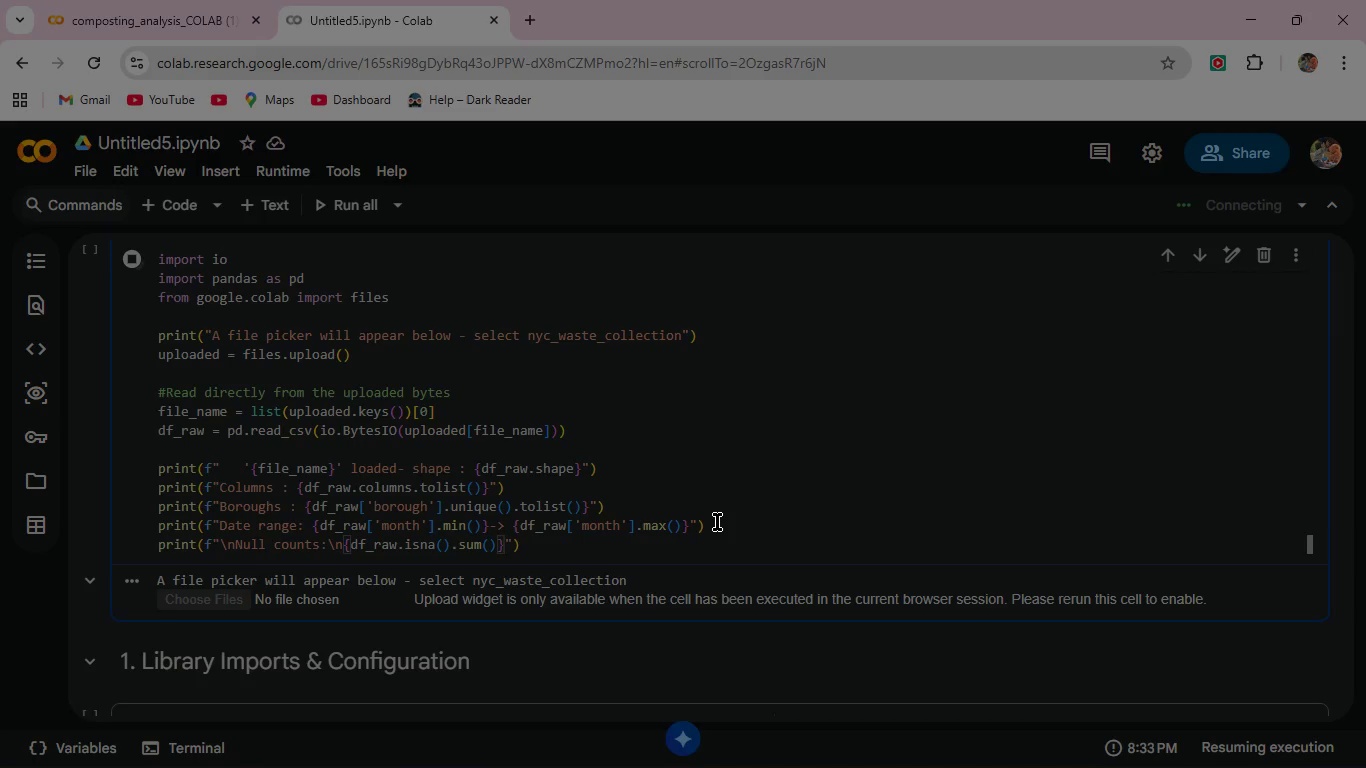 
key(ArrowRight)
 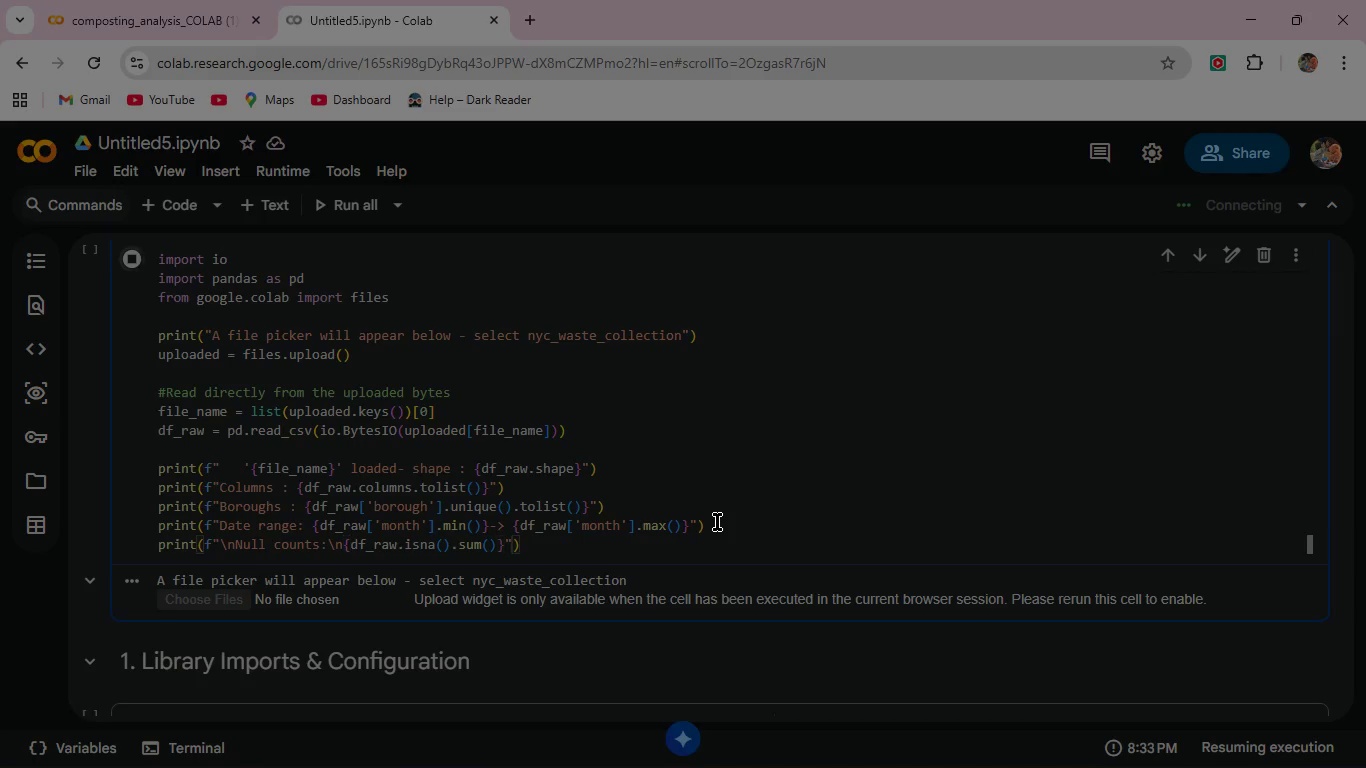 
key(ArrowRight)
 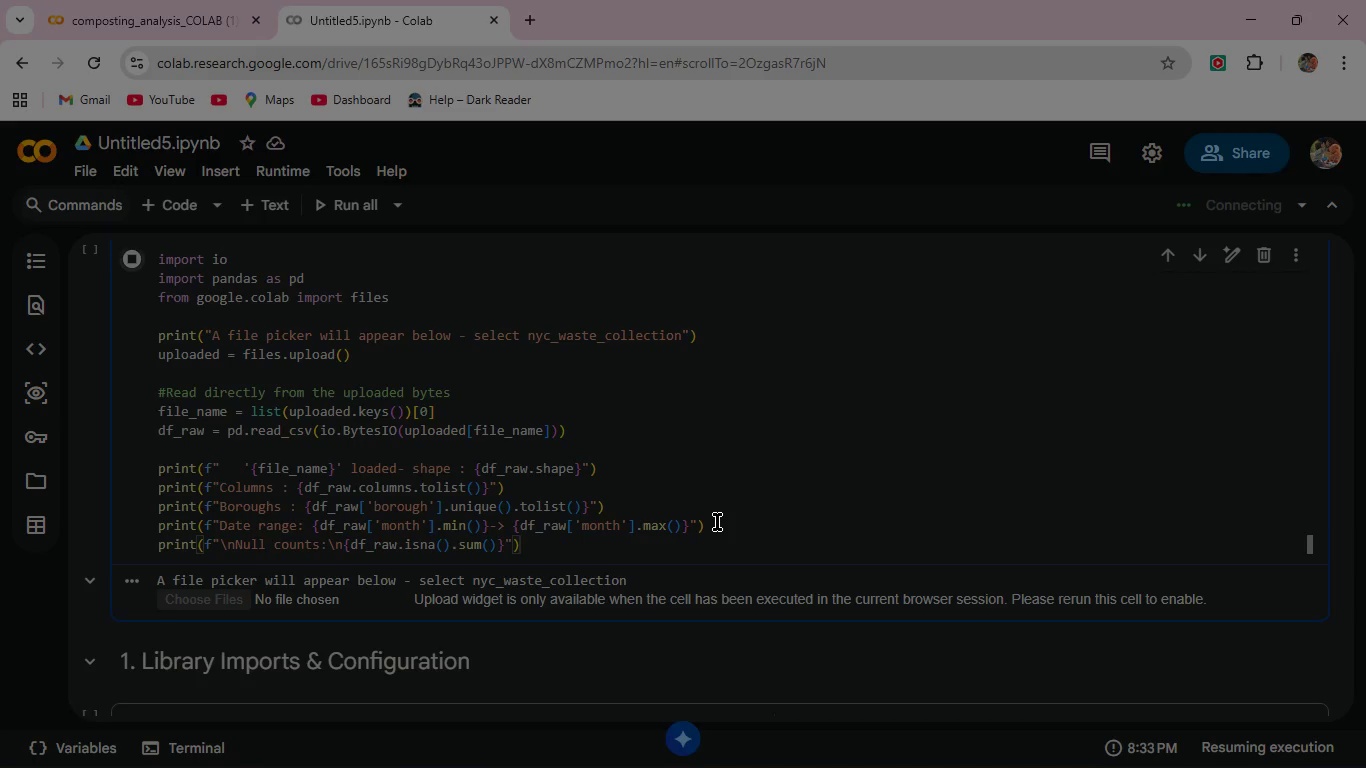 
key(Enter)
 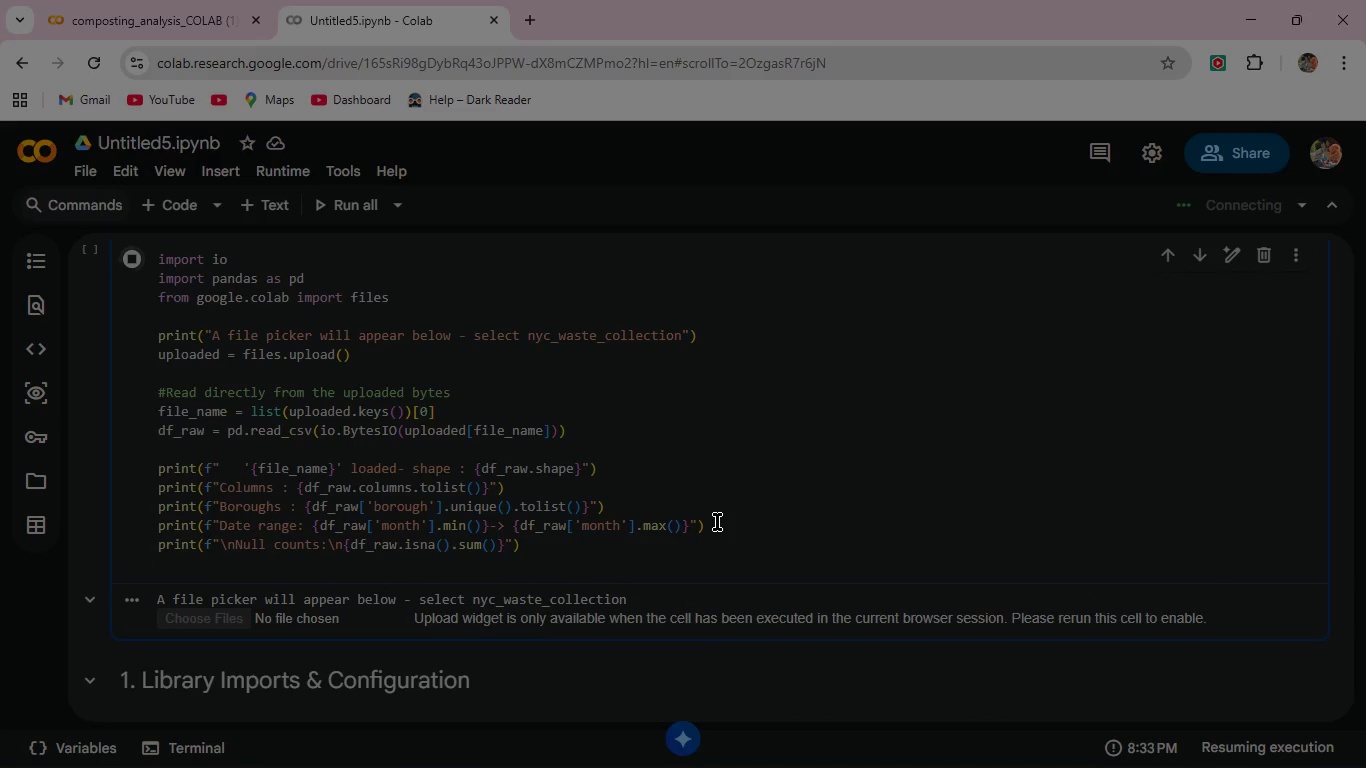 
type(df_raw.head(4)
 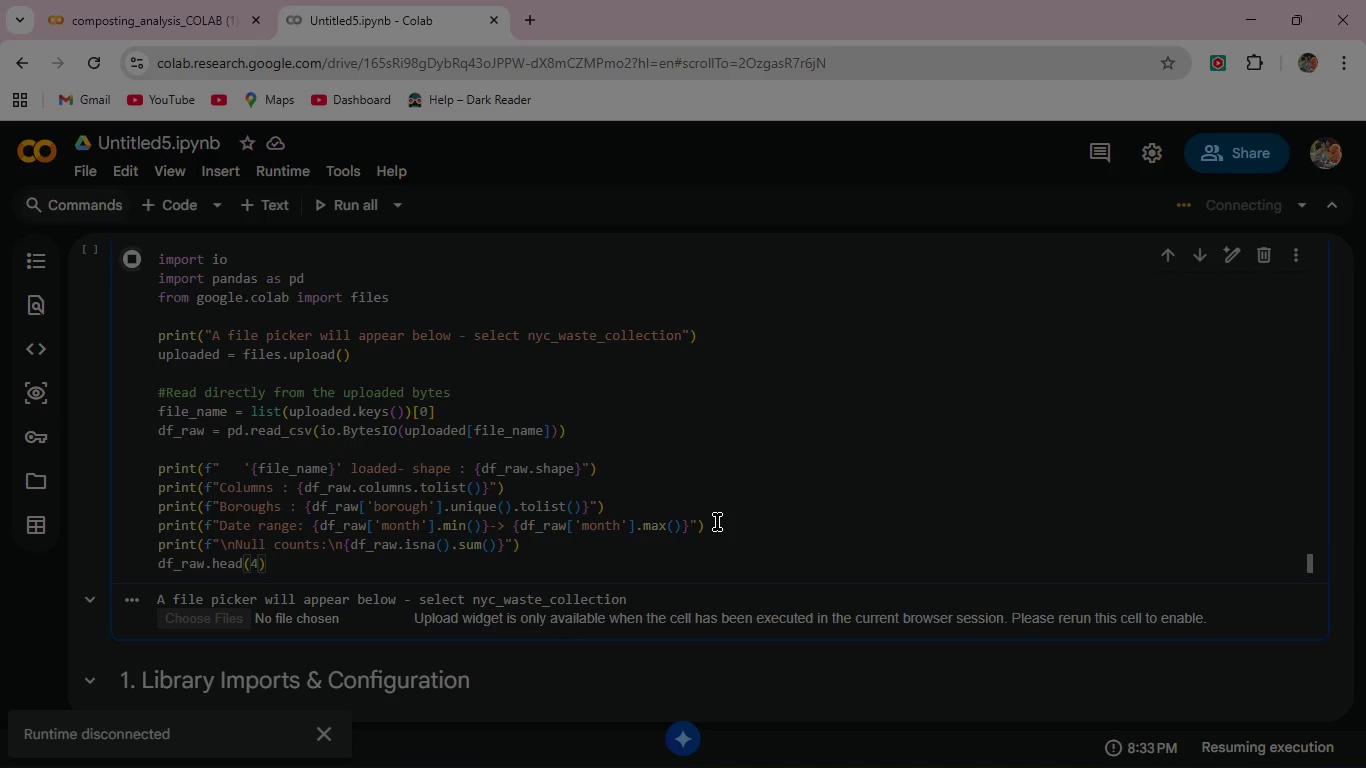 
wait(15.42)
 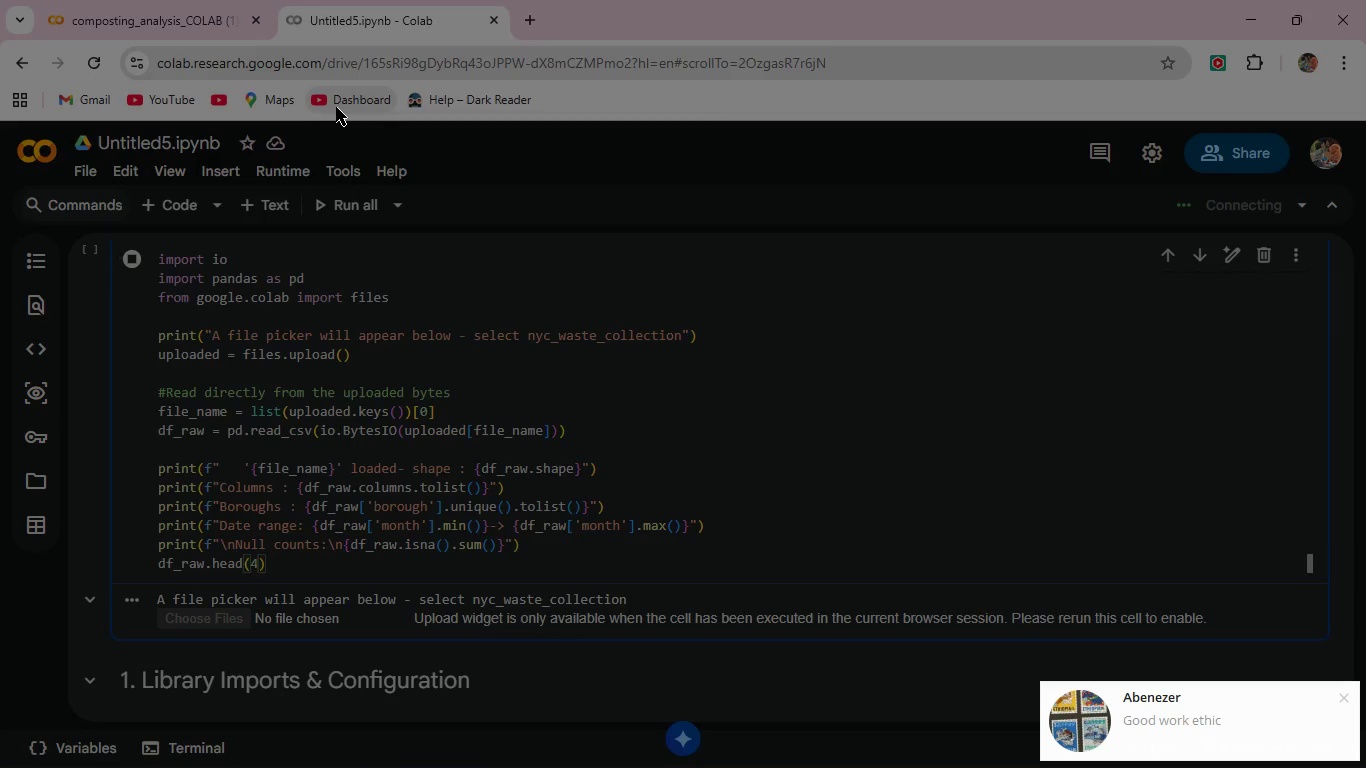 
left_click([887, 749])
 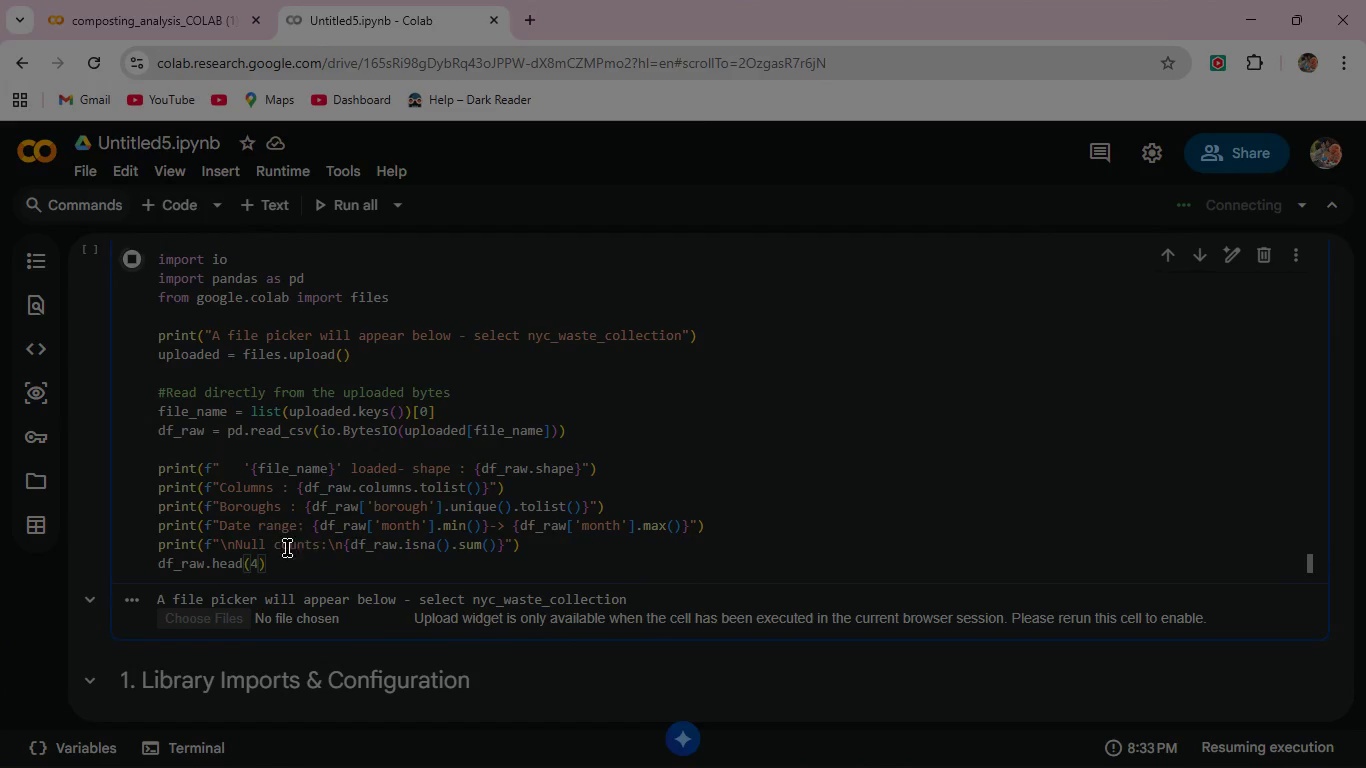 
left_click([294, 566])